 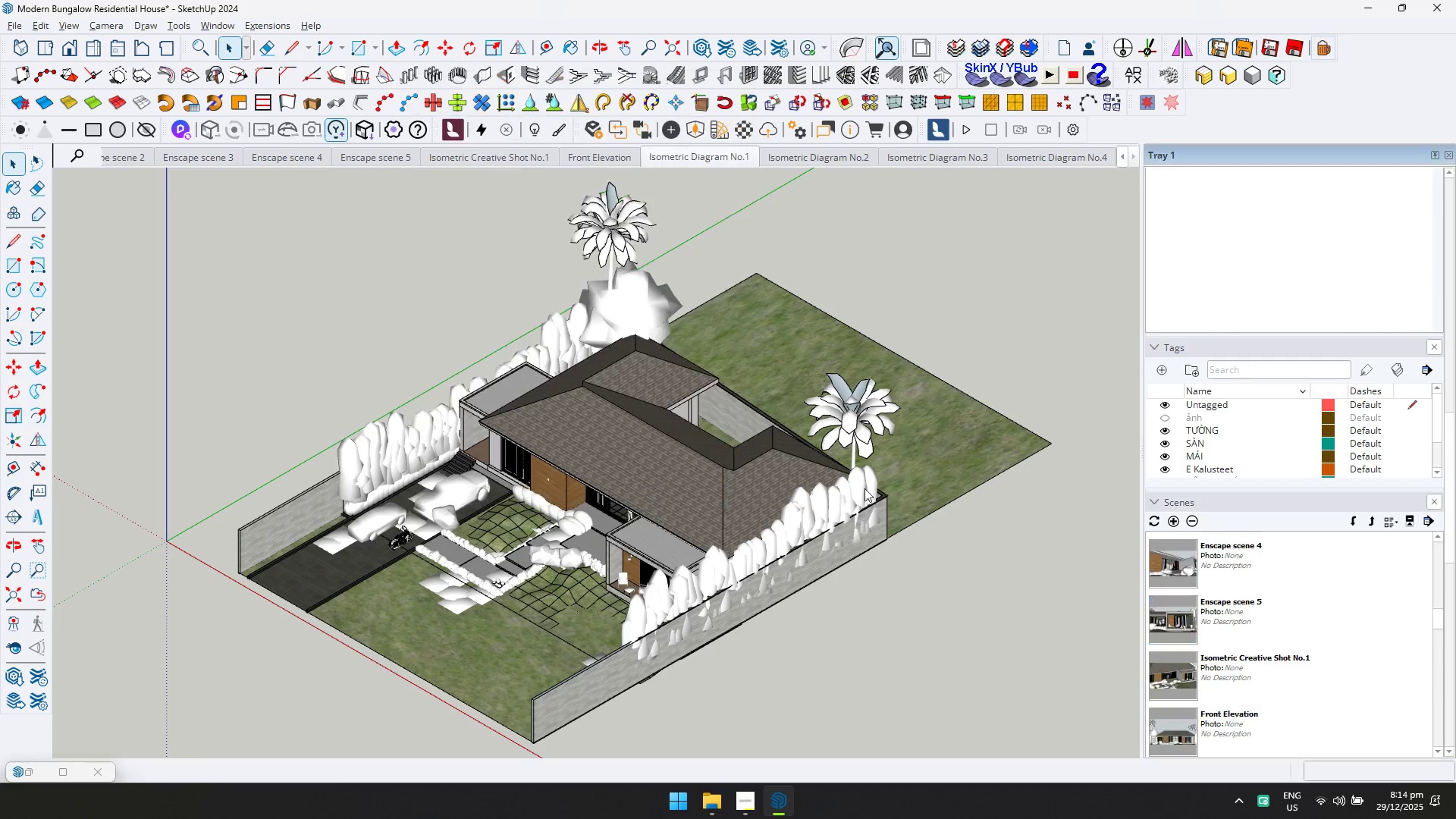 
key(Control+ControlLeft)
 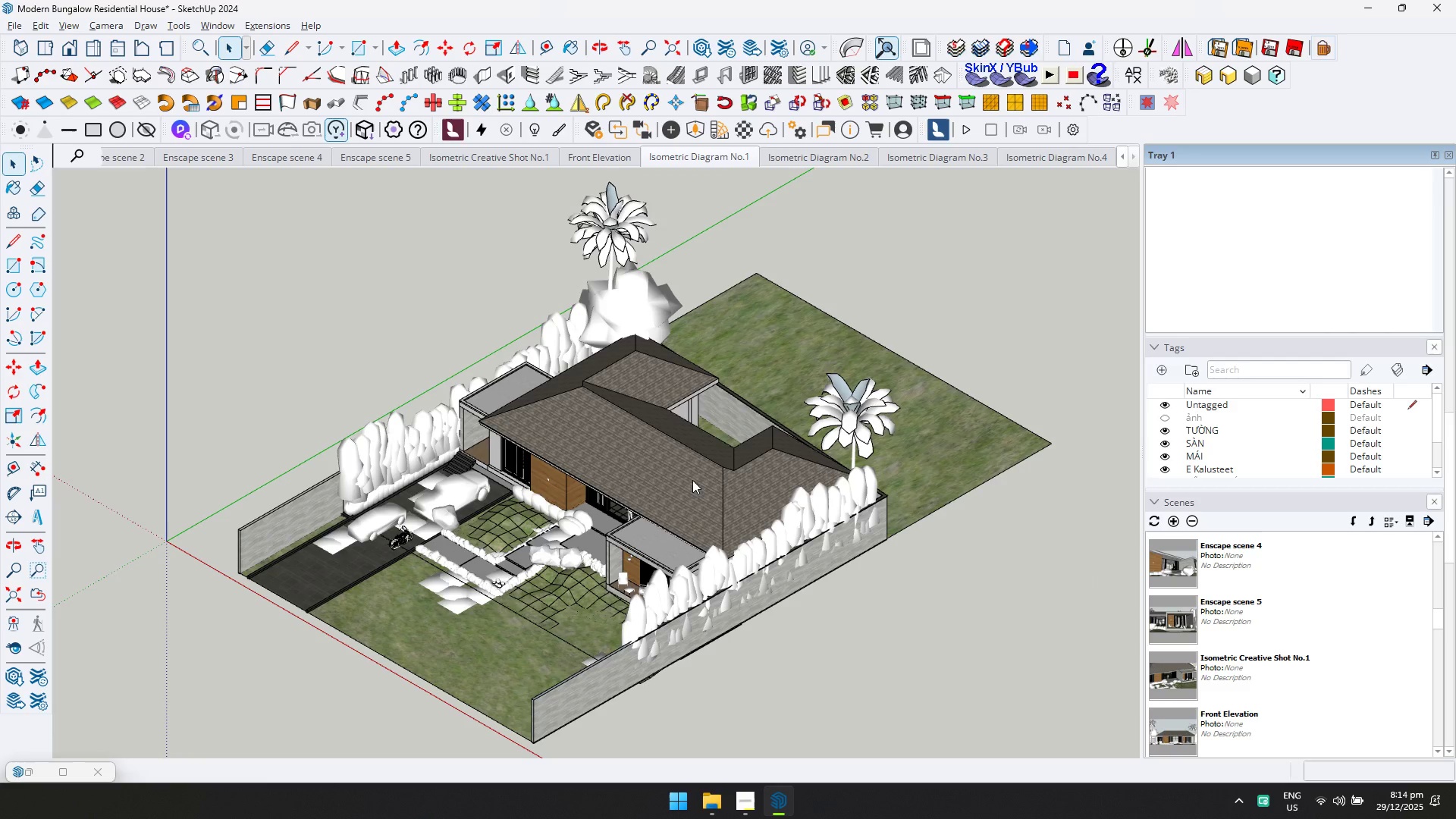 
hold_key(key=ControlLeft, duration=0.45)
 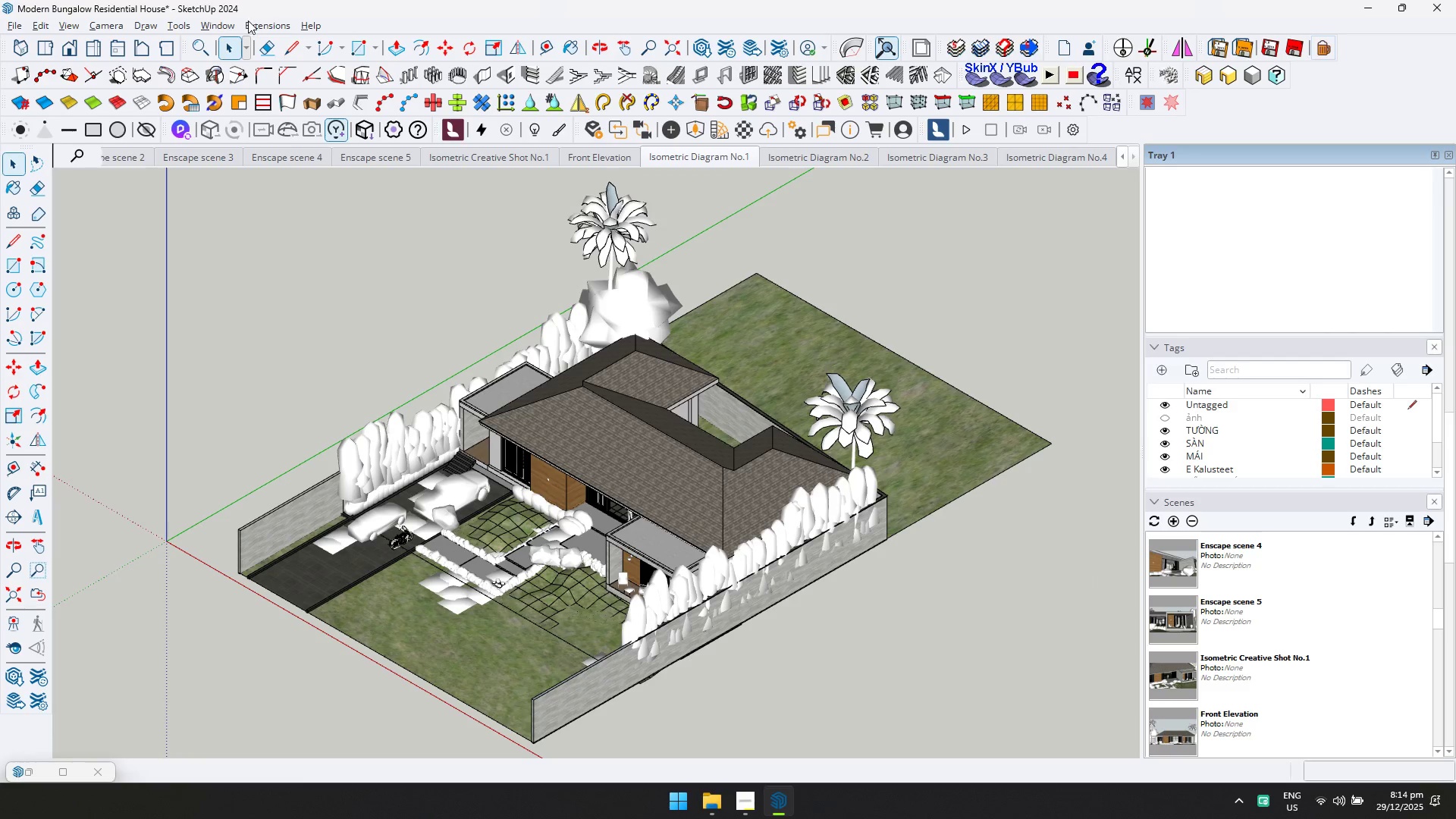 
left_click([265, 22])
 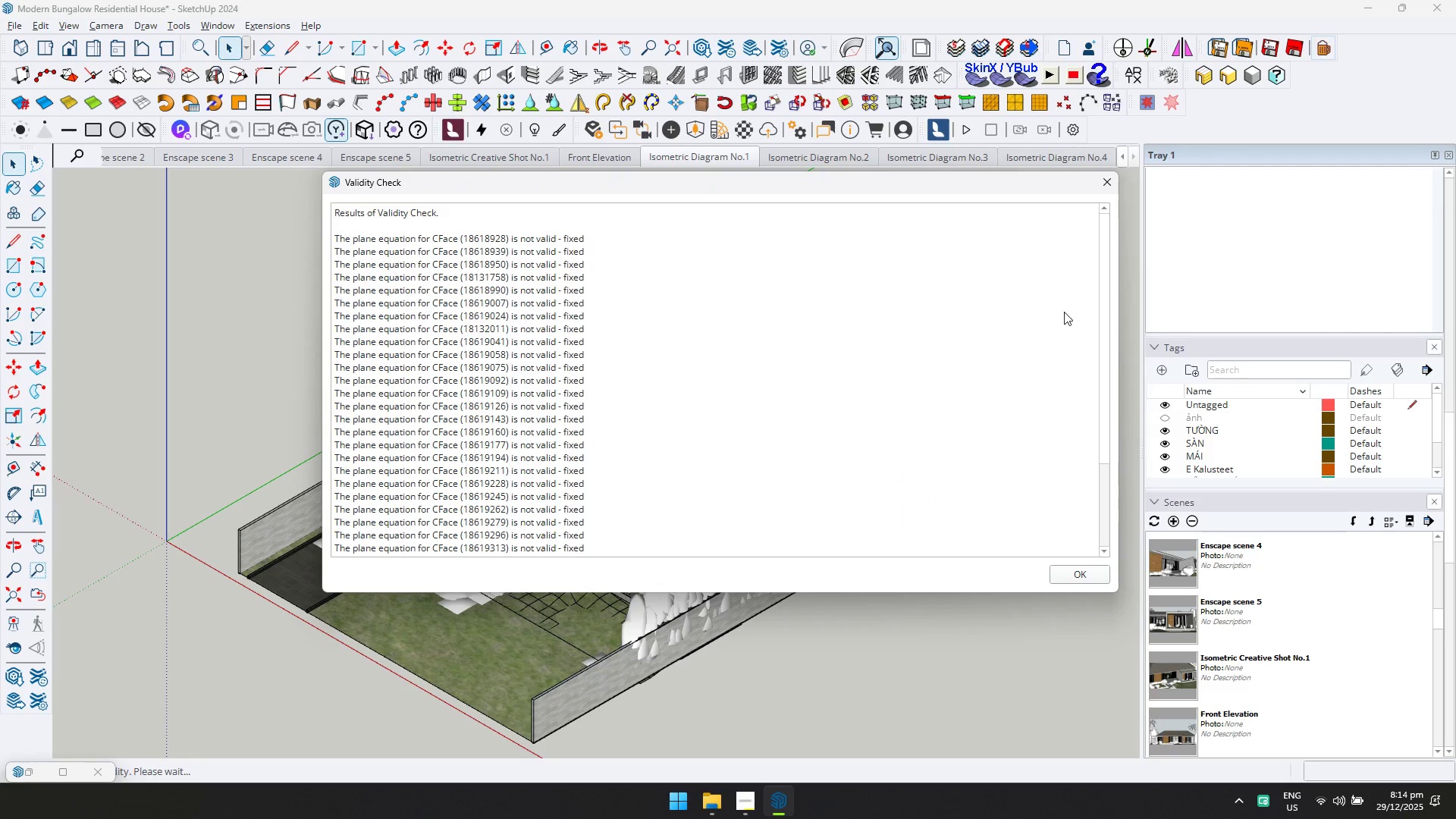 
left_click([1066, 573])
 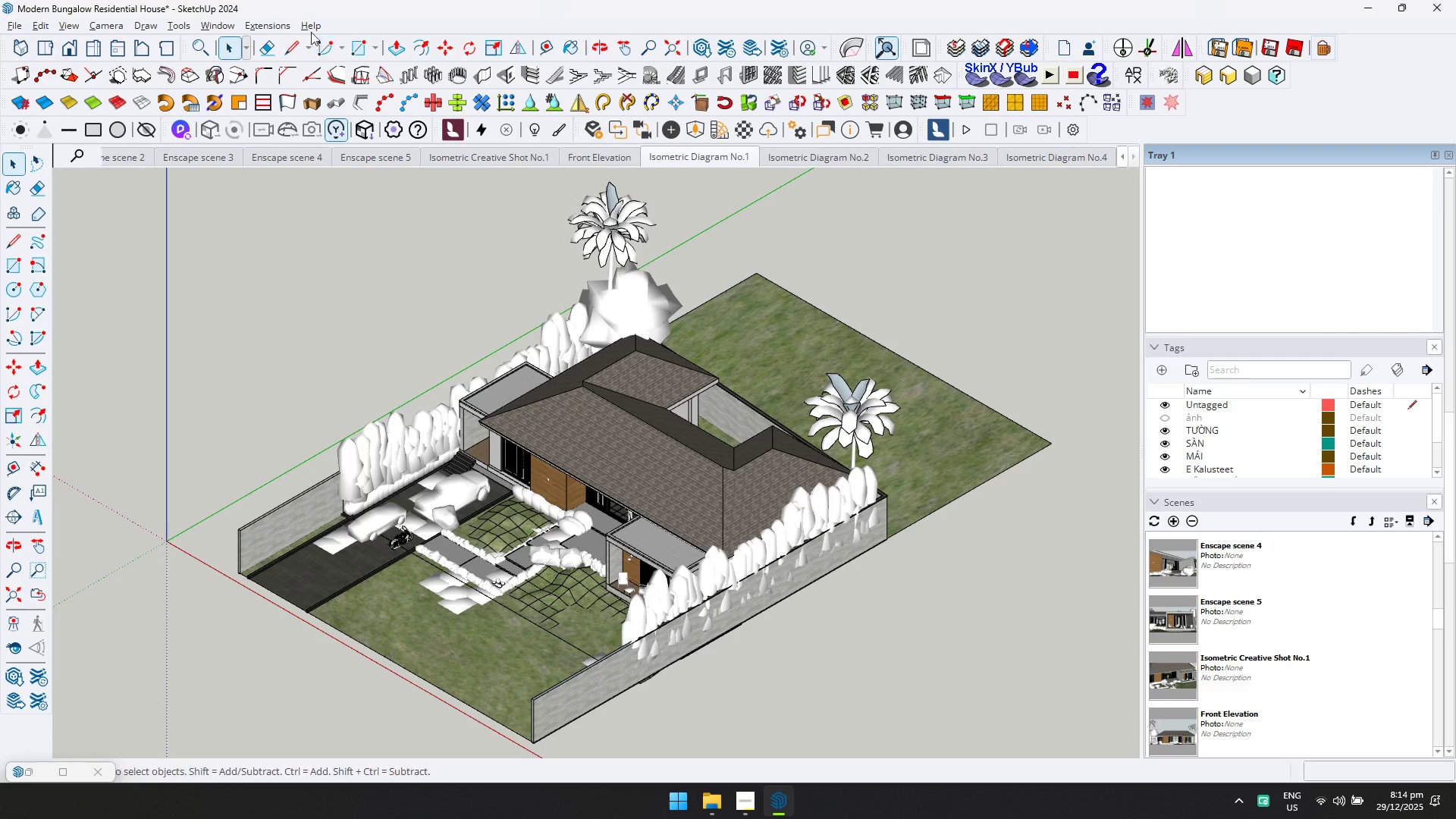 
left_click([249, 24])
 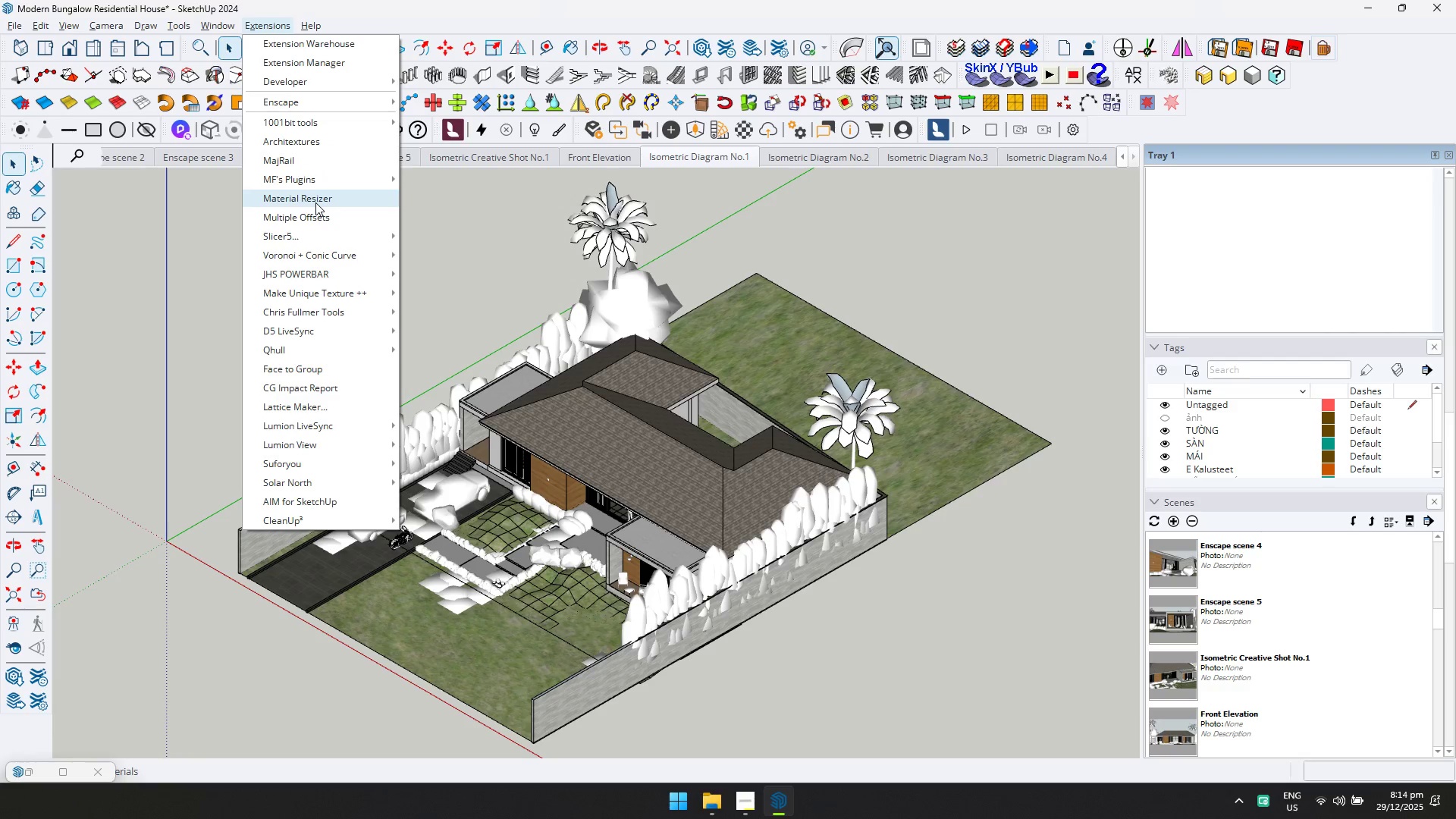 
left_click([315, 202])
 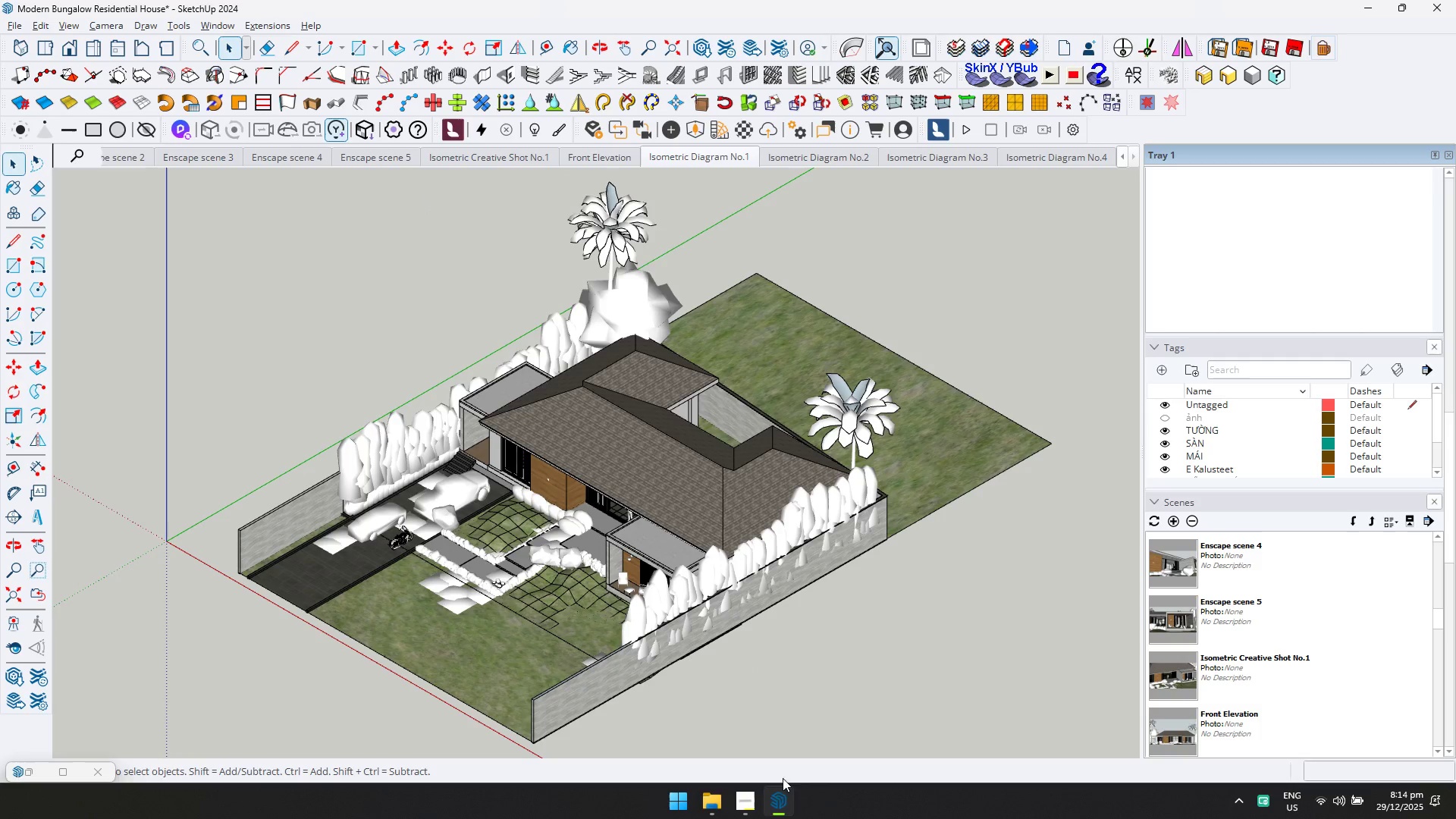 
left_click([777, 795])
 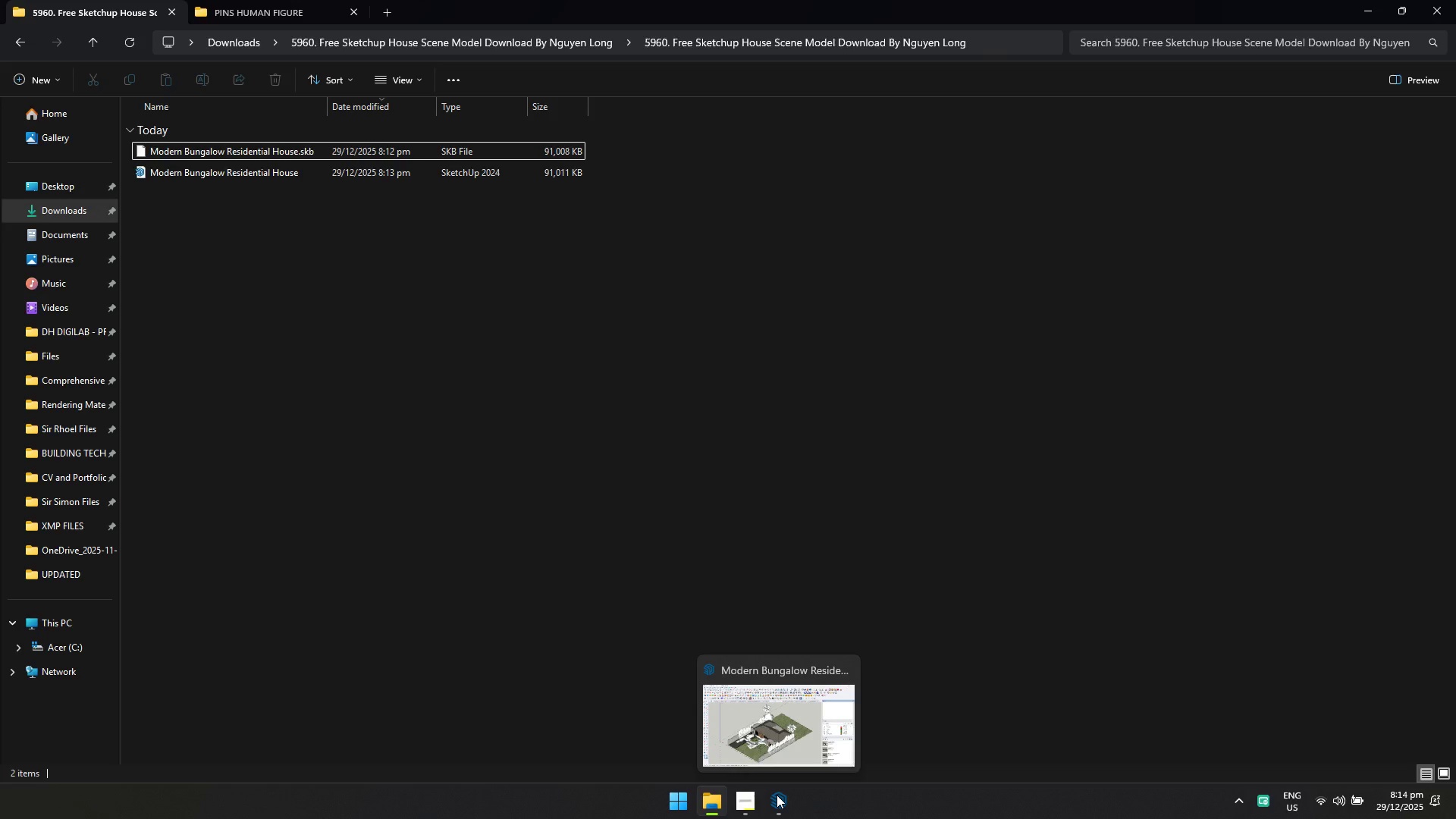 
left_click([777, 795])
 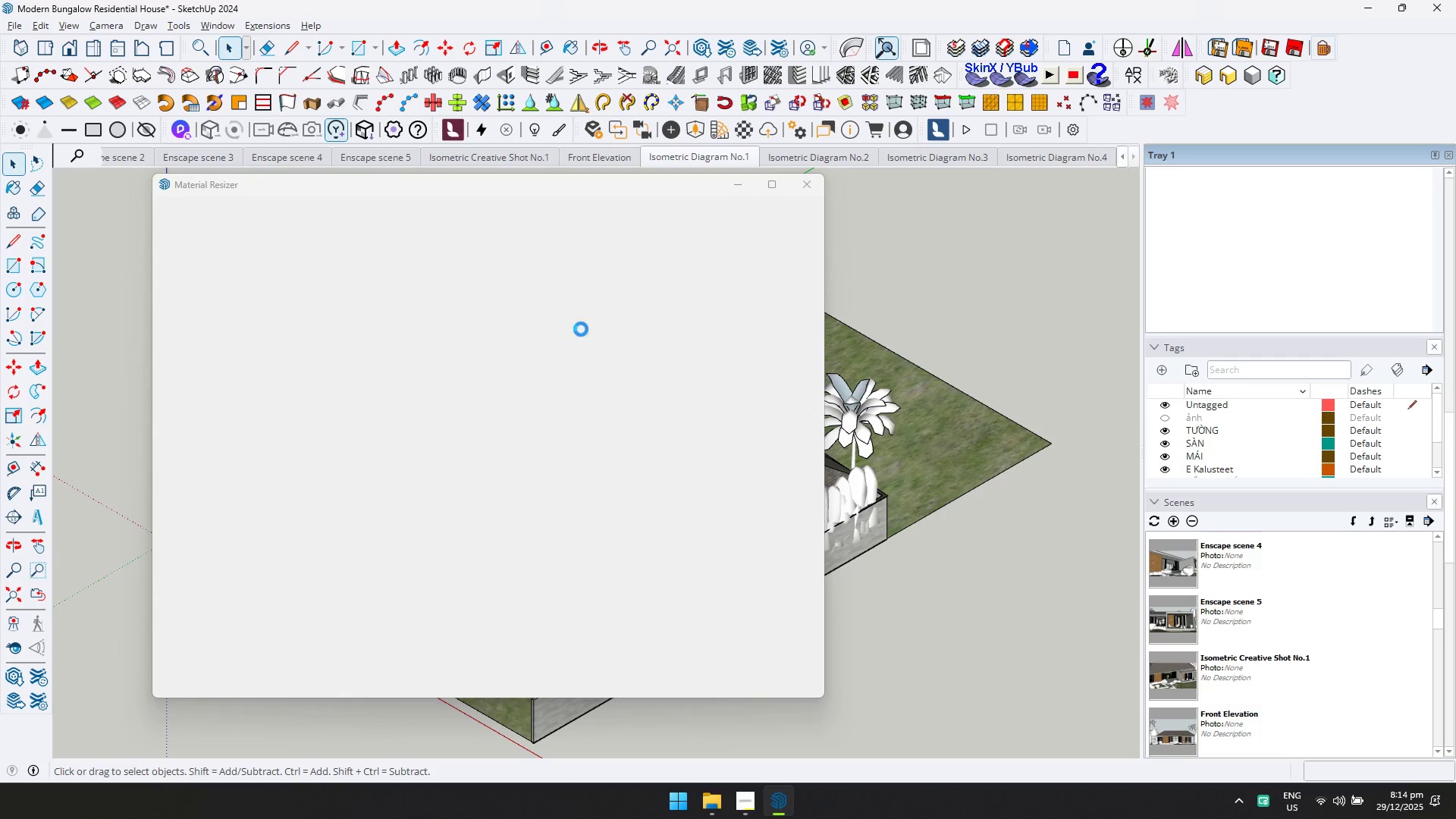 
mouse_move([729, 259])
 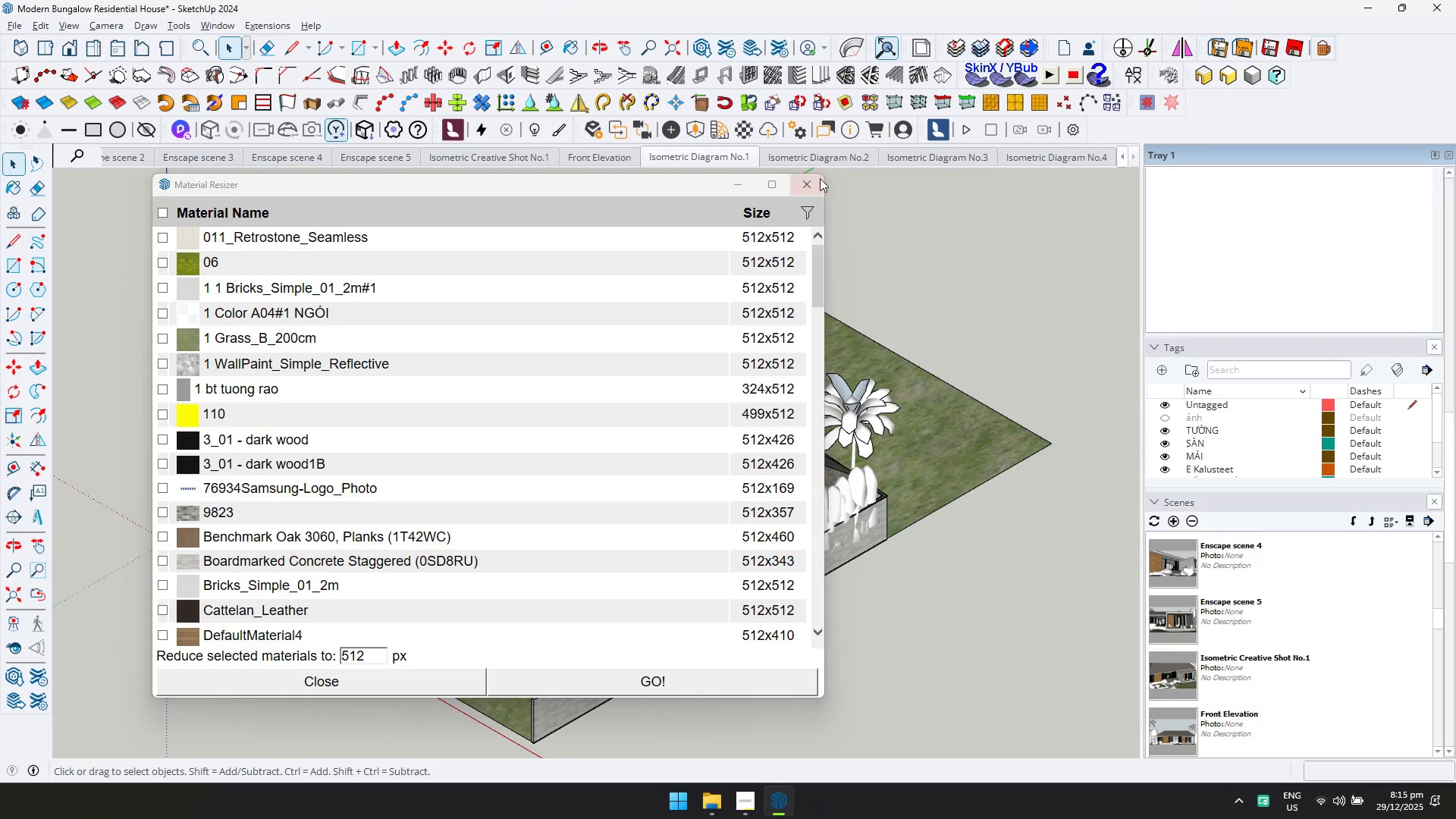 
left_click([819, 178])
 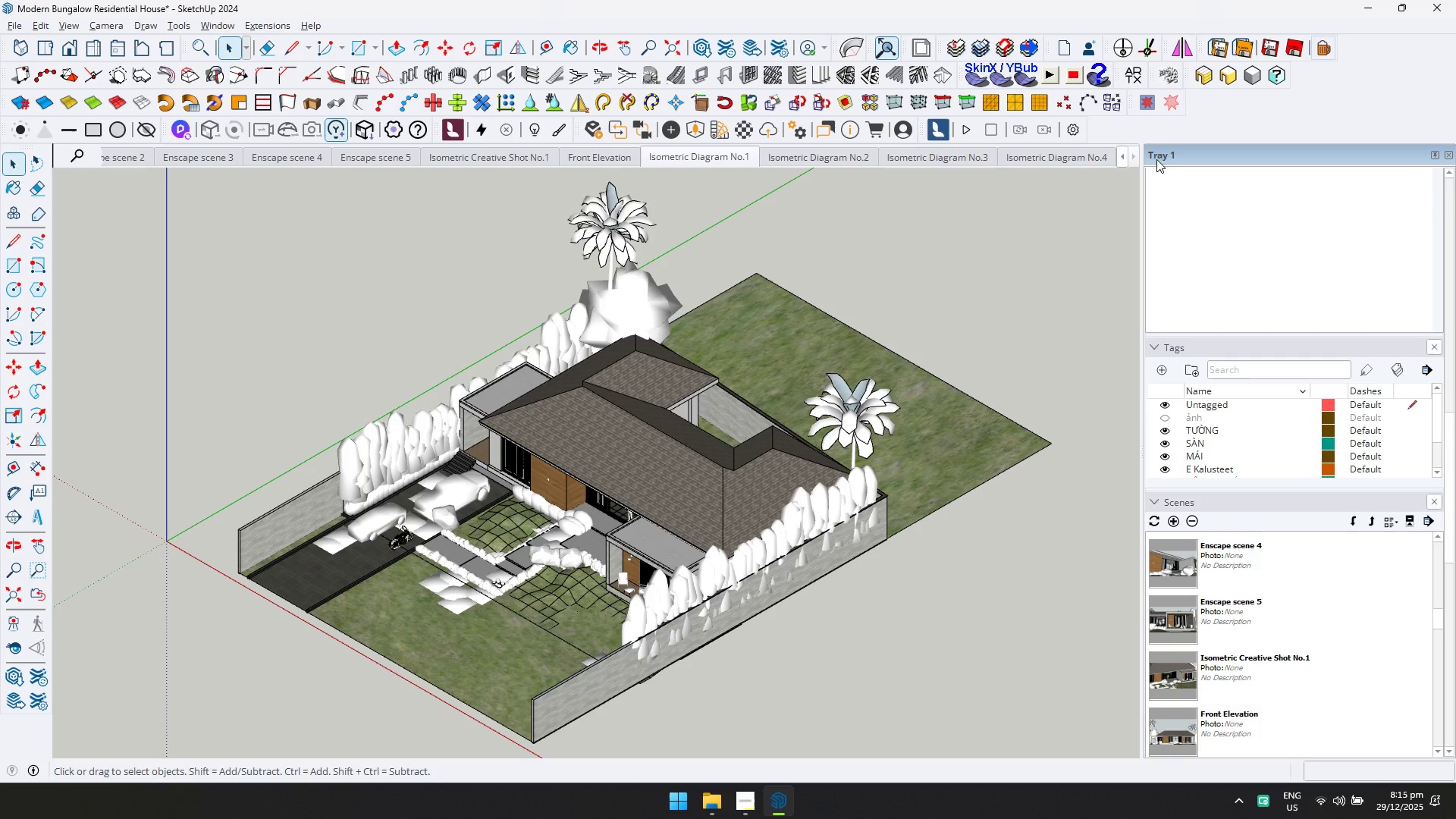 
left_click([1174, 130])
 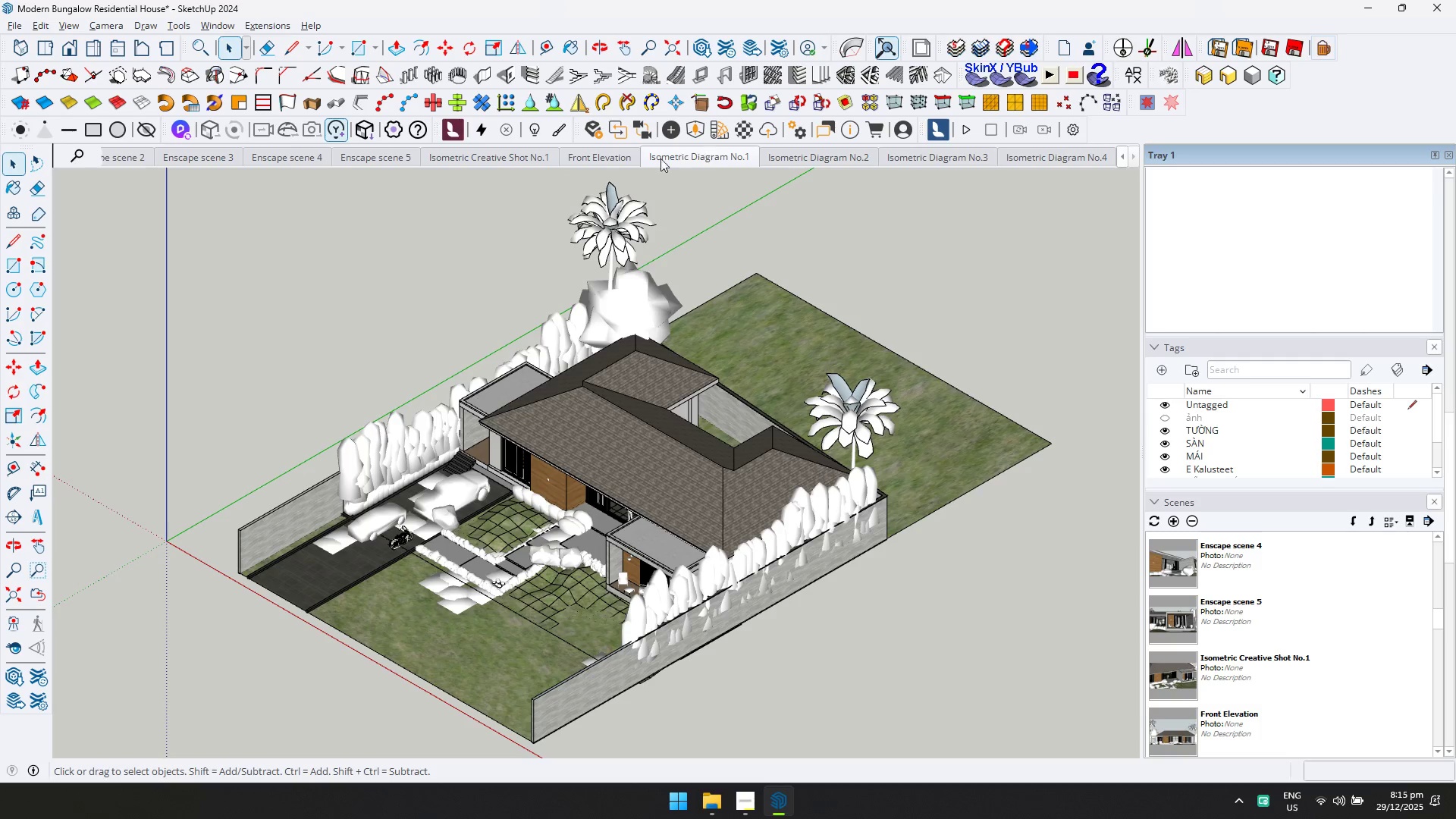 
left_click([617, 162])
 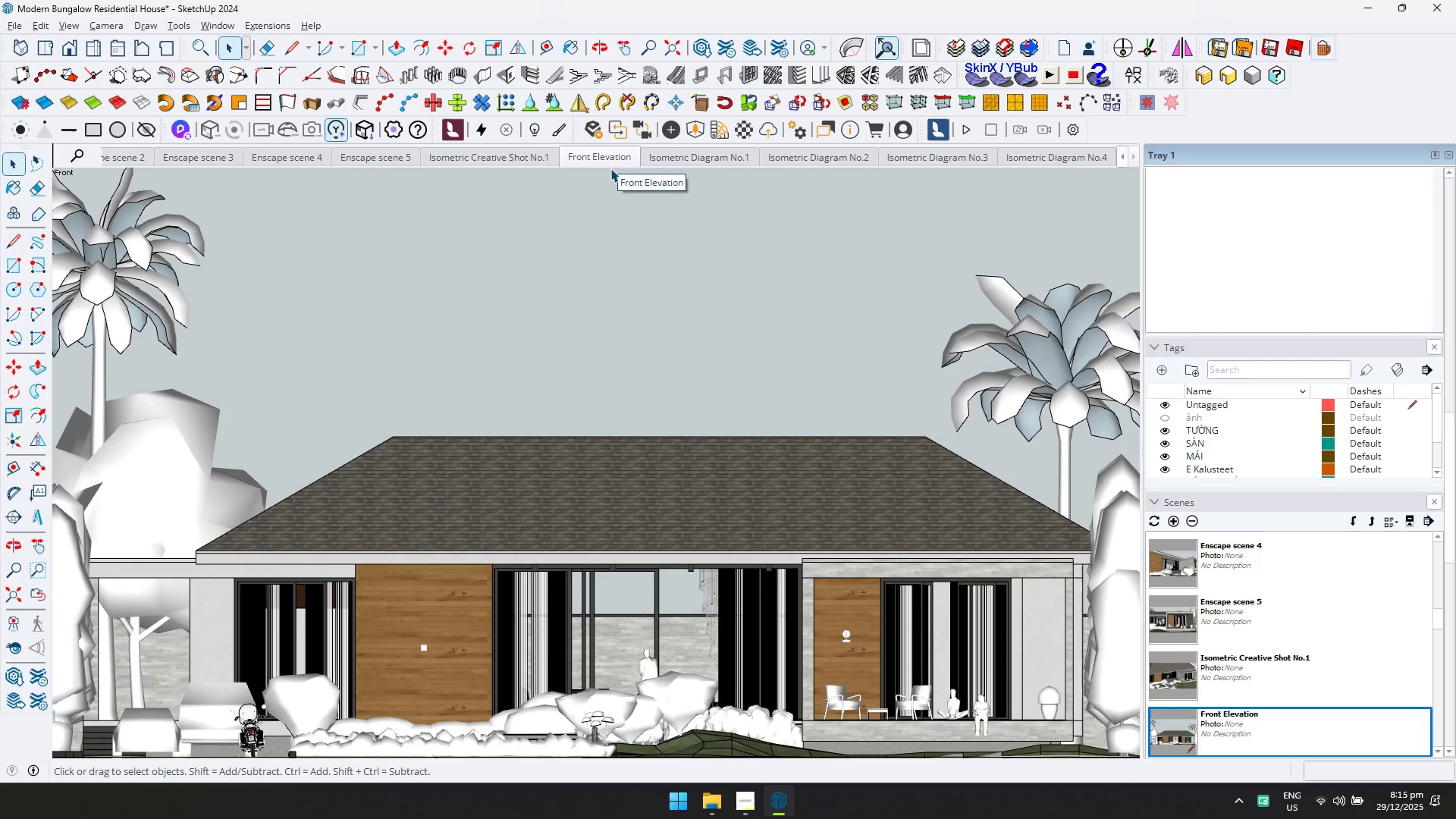 
wait(5.09)
 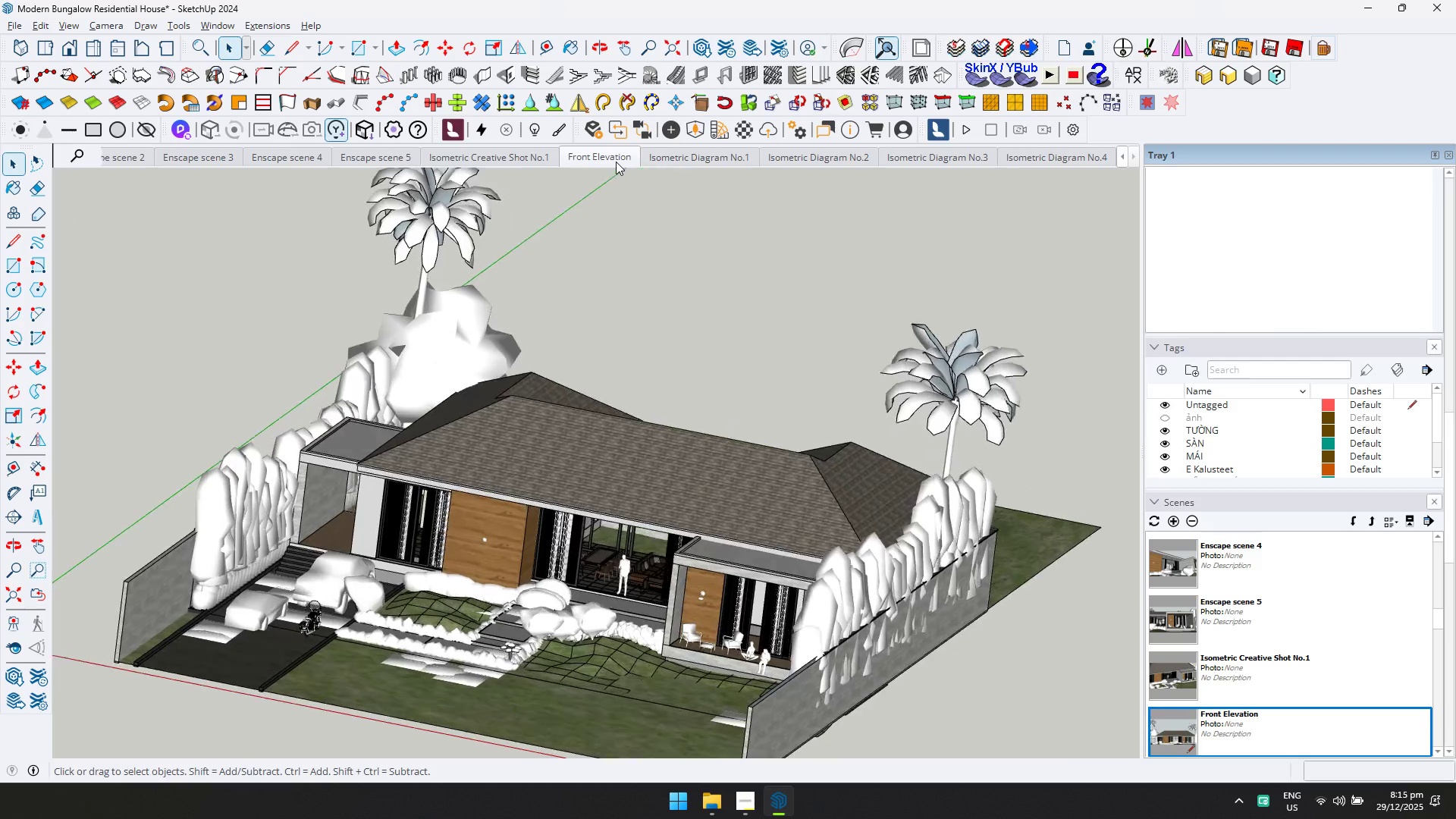 
left_click([457, 162])
 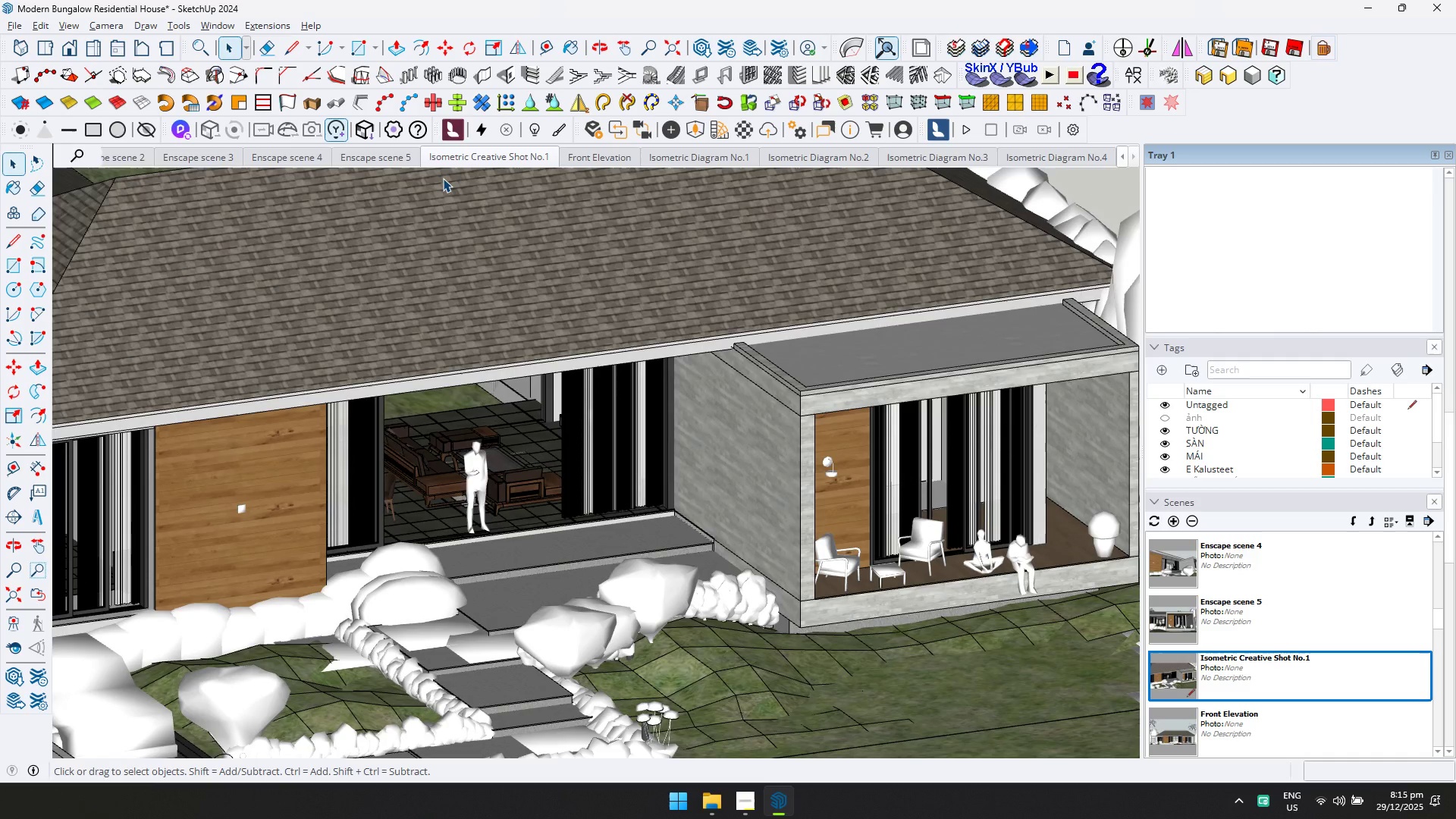 
key(Control+S)
 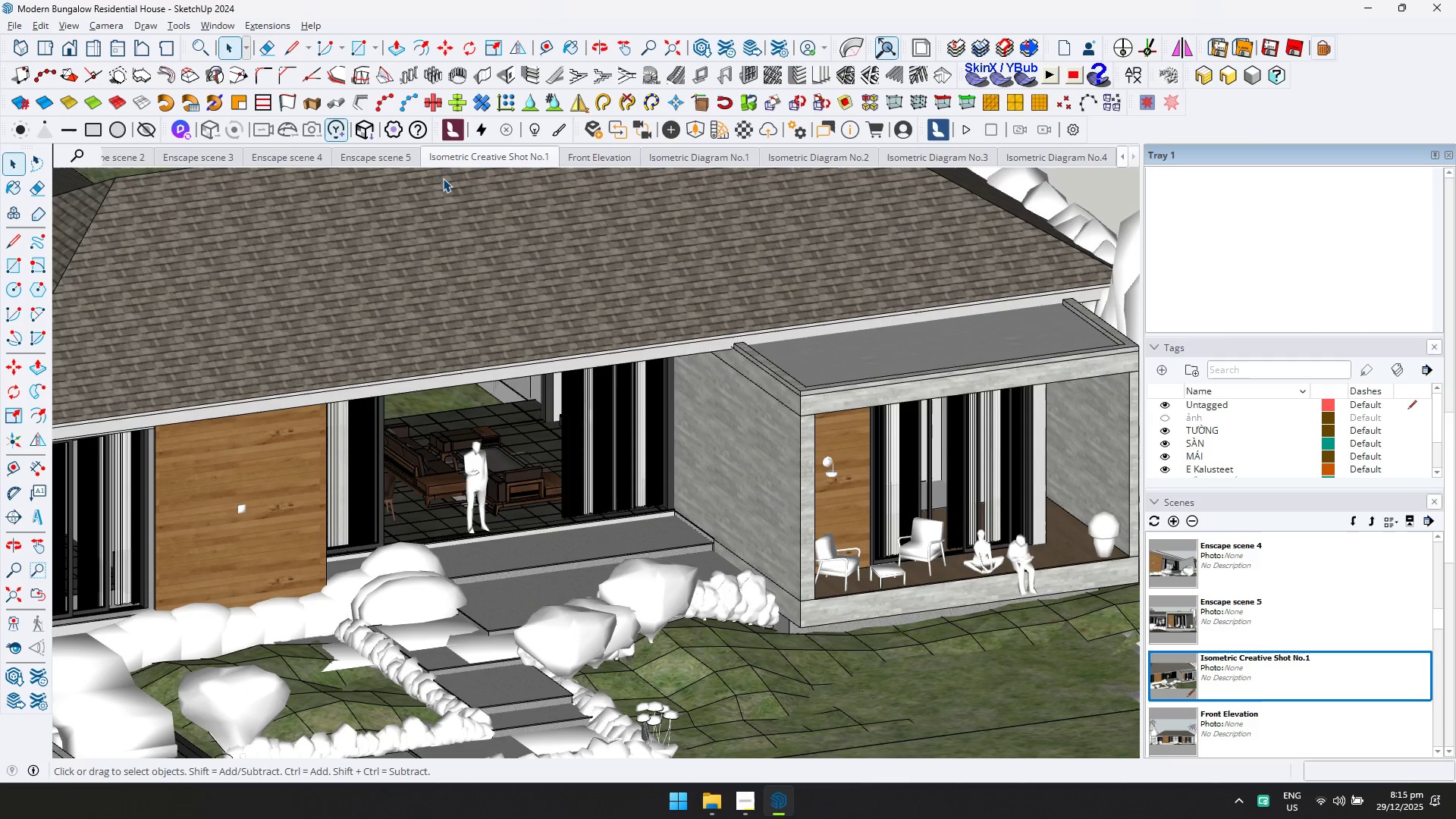 
wait(28.95)
 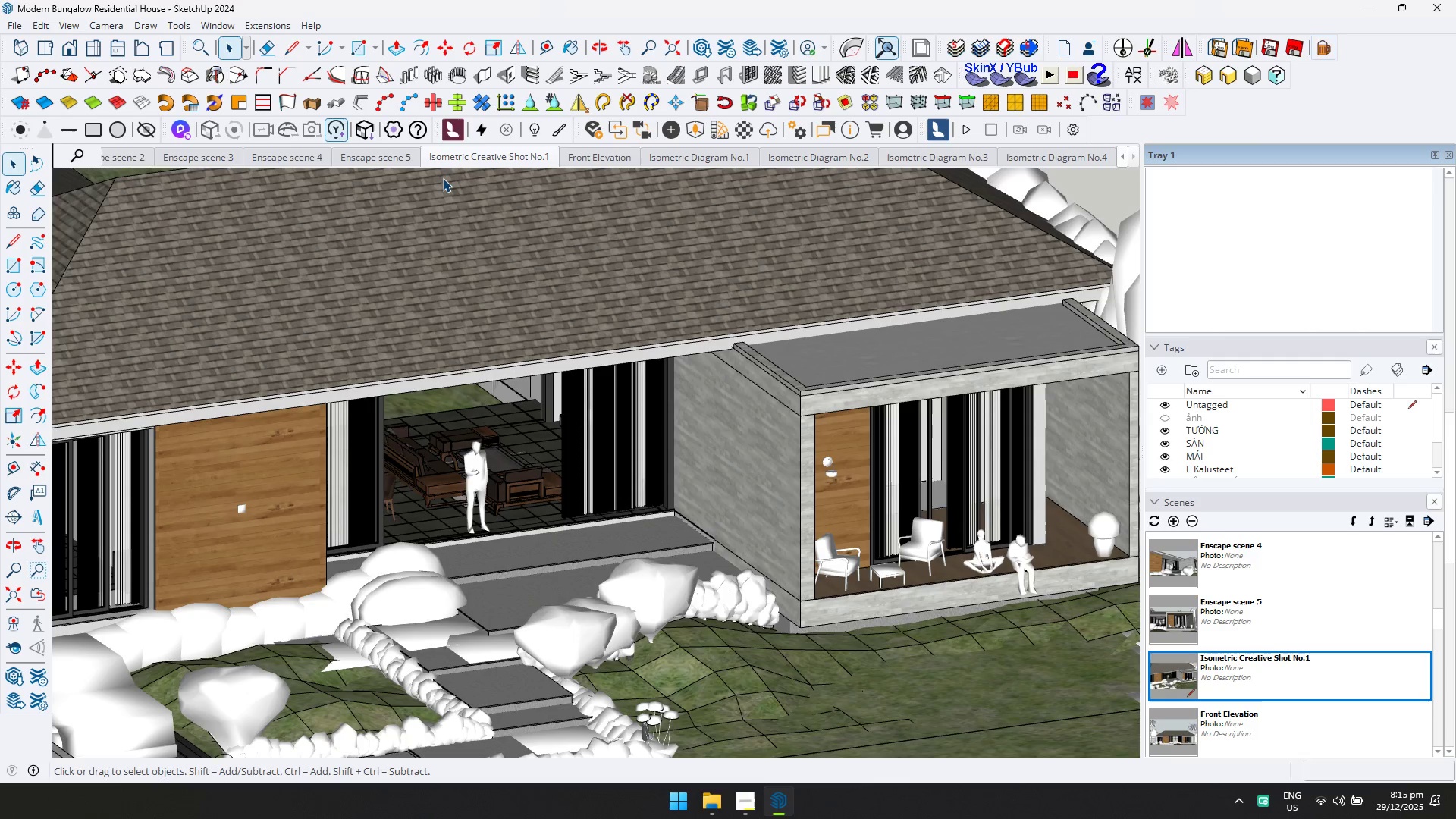 
left_click([785, 809])
 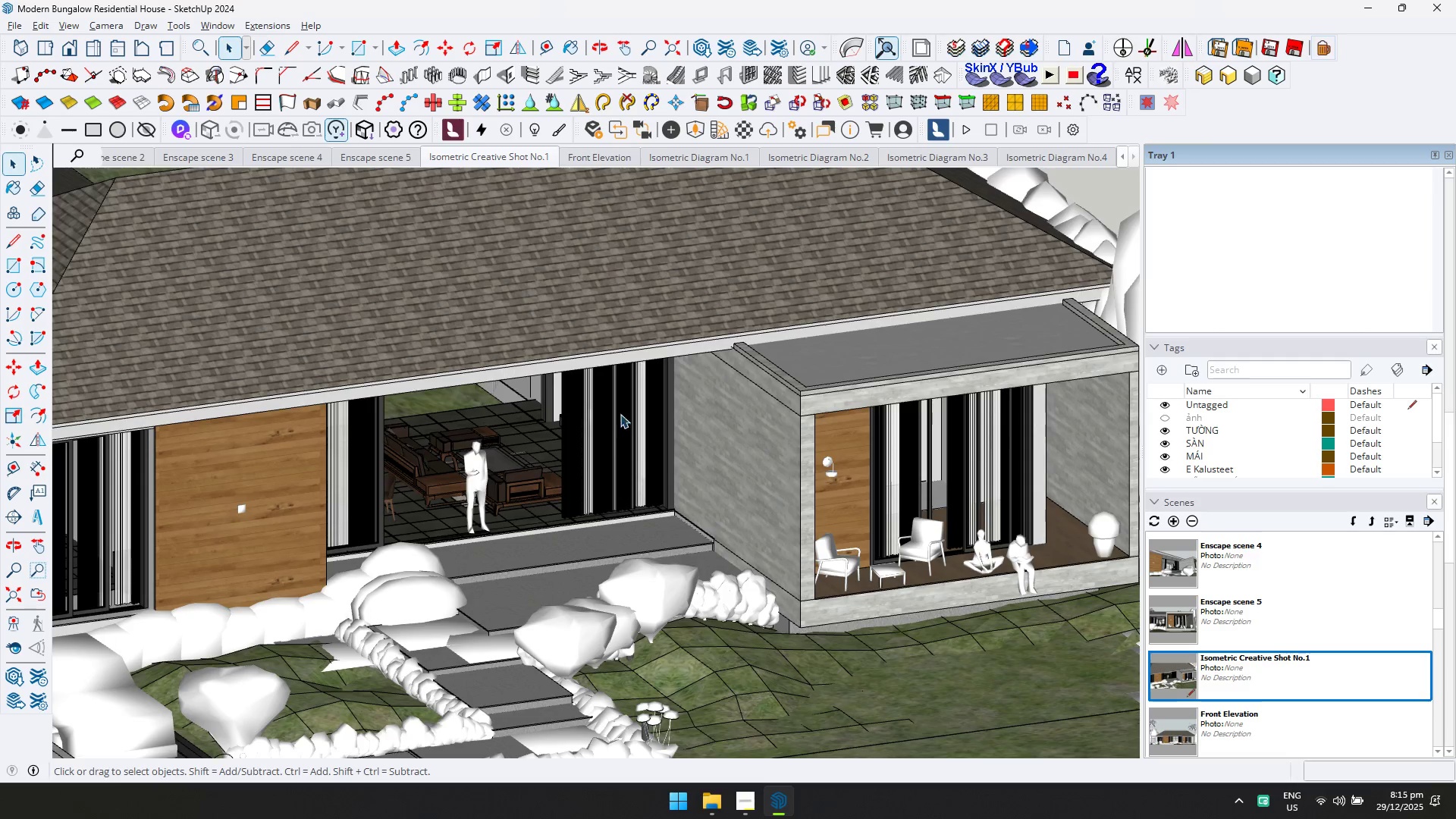 
left_click([216, 20])
 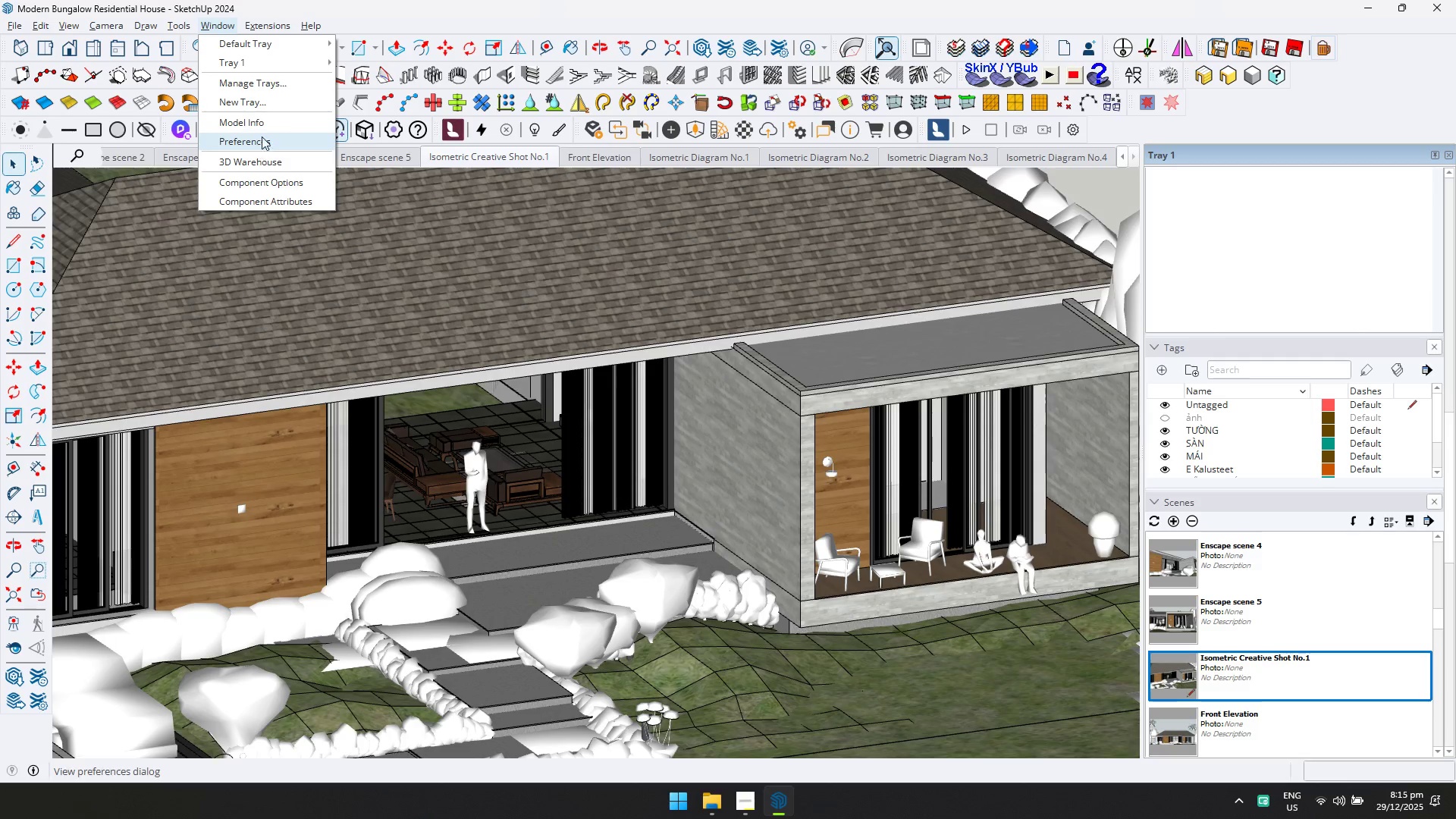 
left_click([262, 128])
 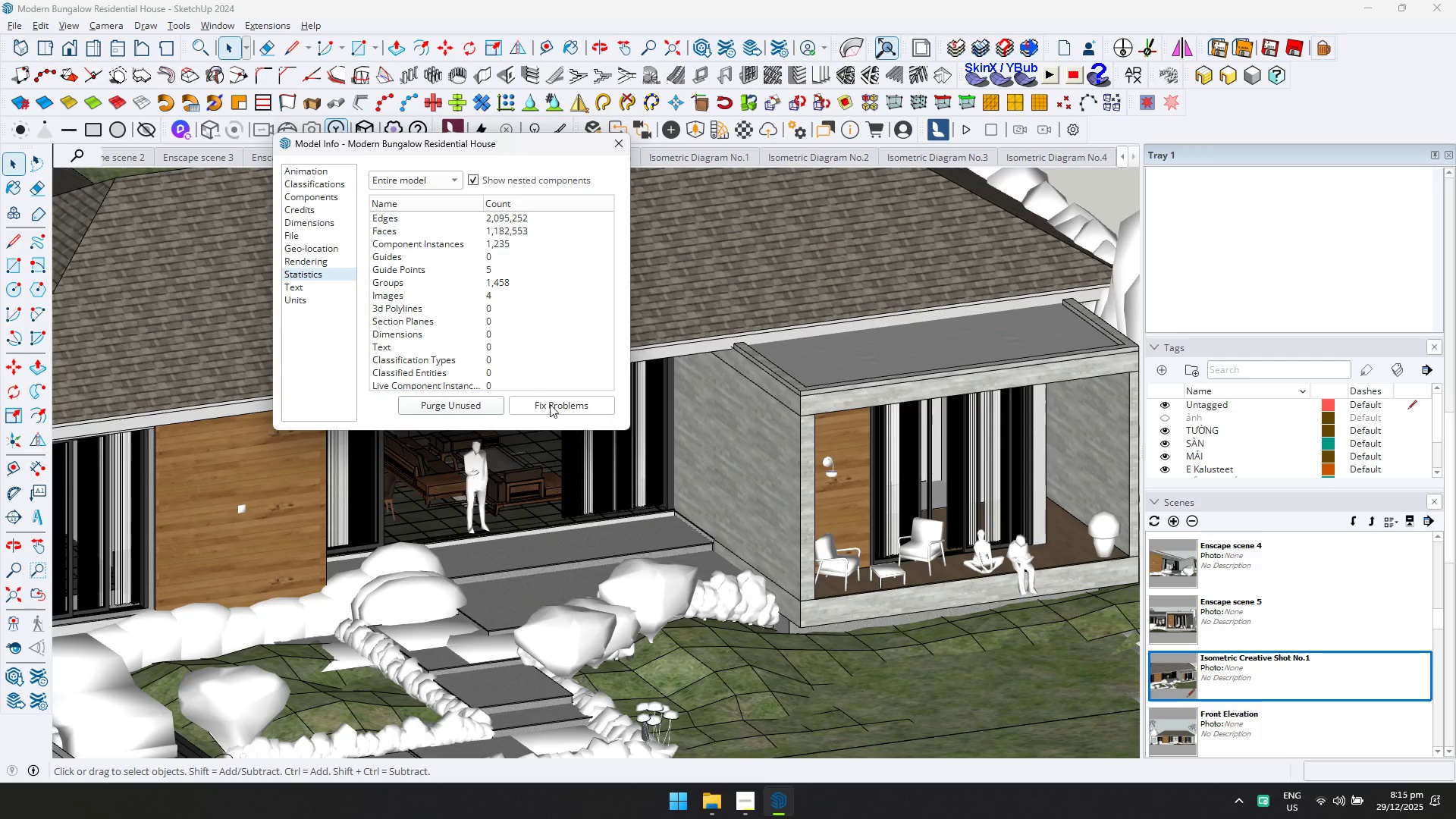 
left_click([473, 400])
 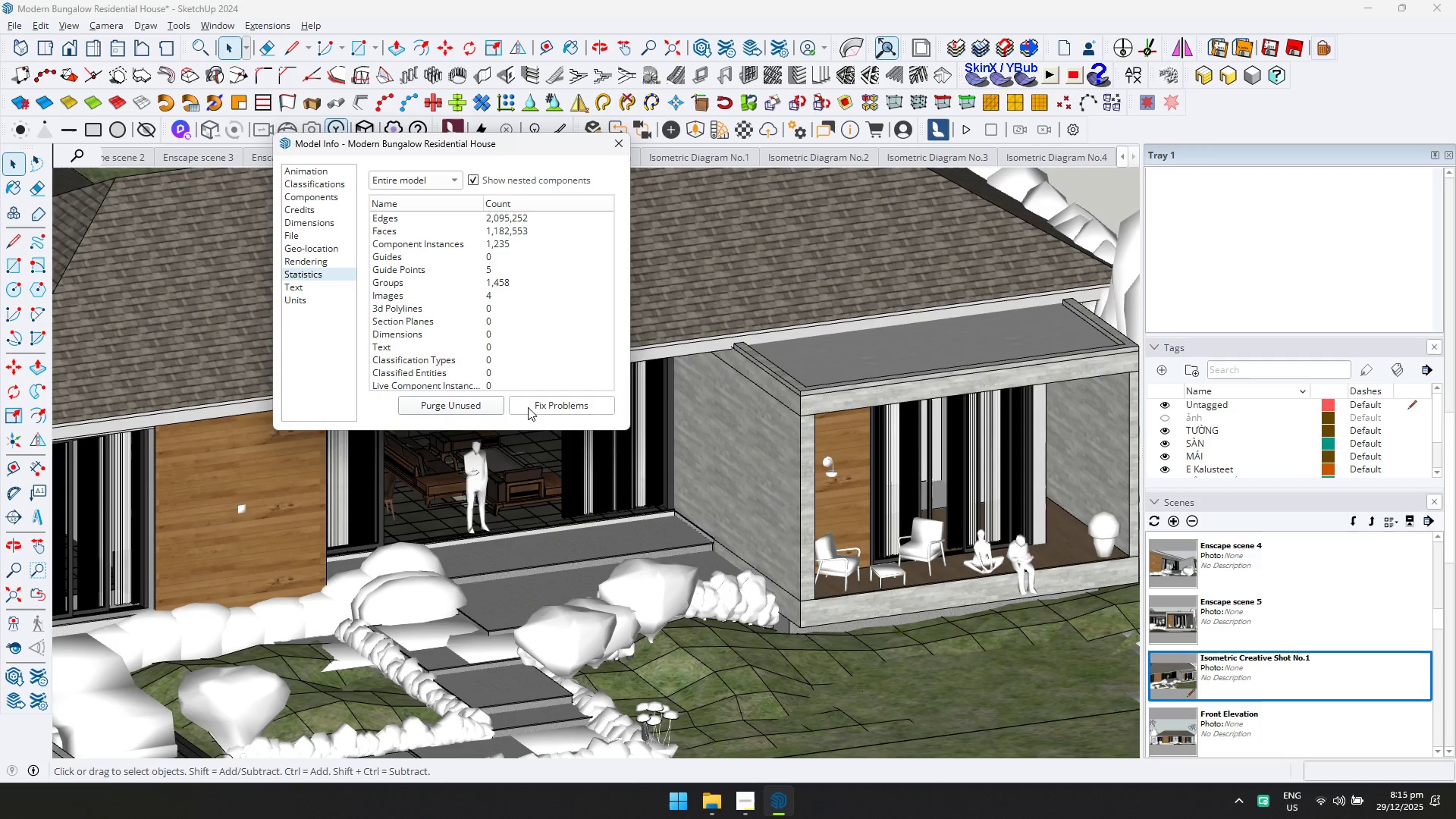 
left_click([450, 406])
 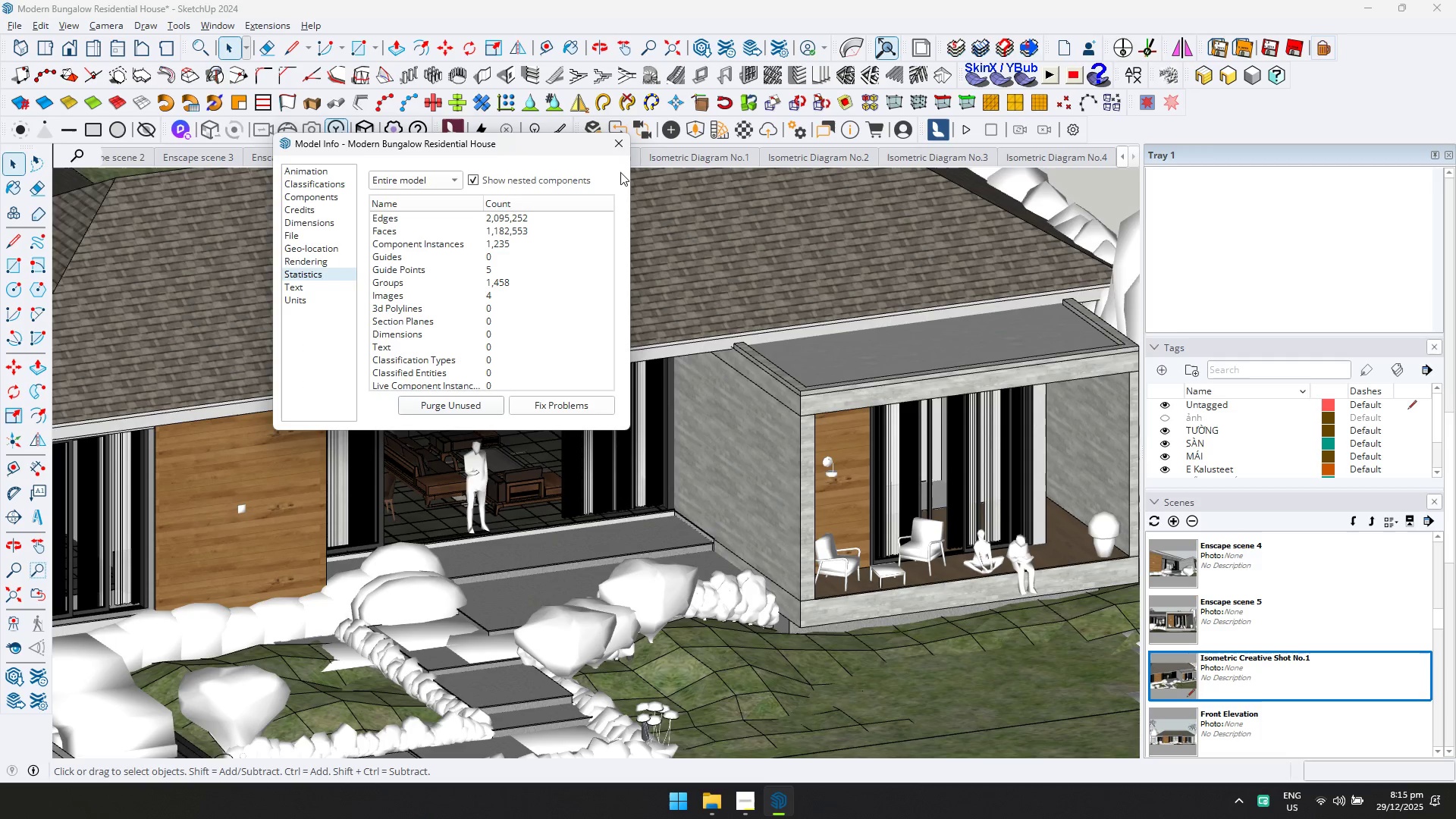 
left_click([622, 148])
 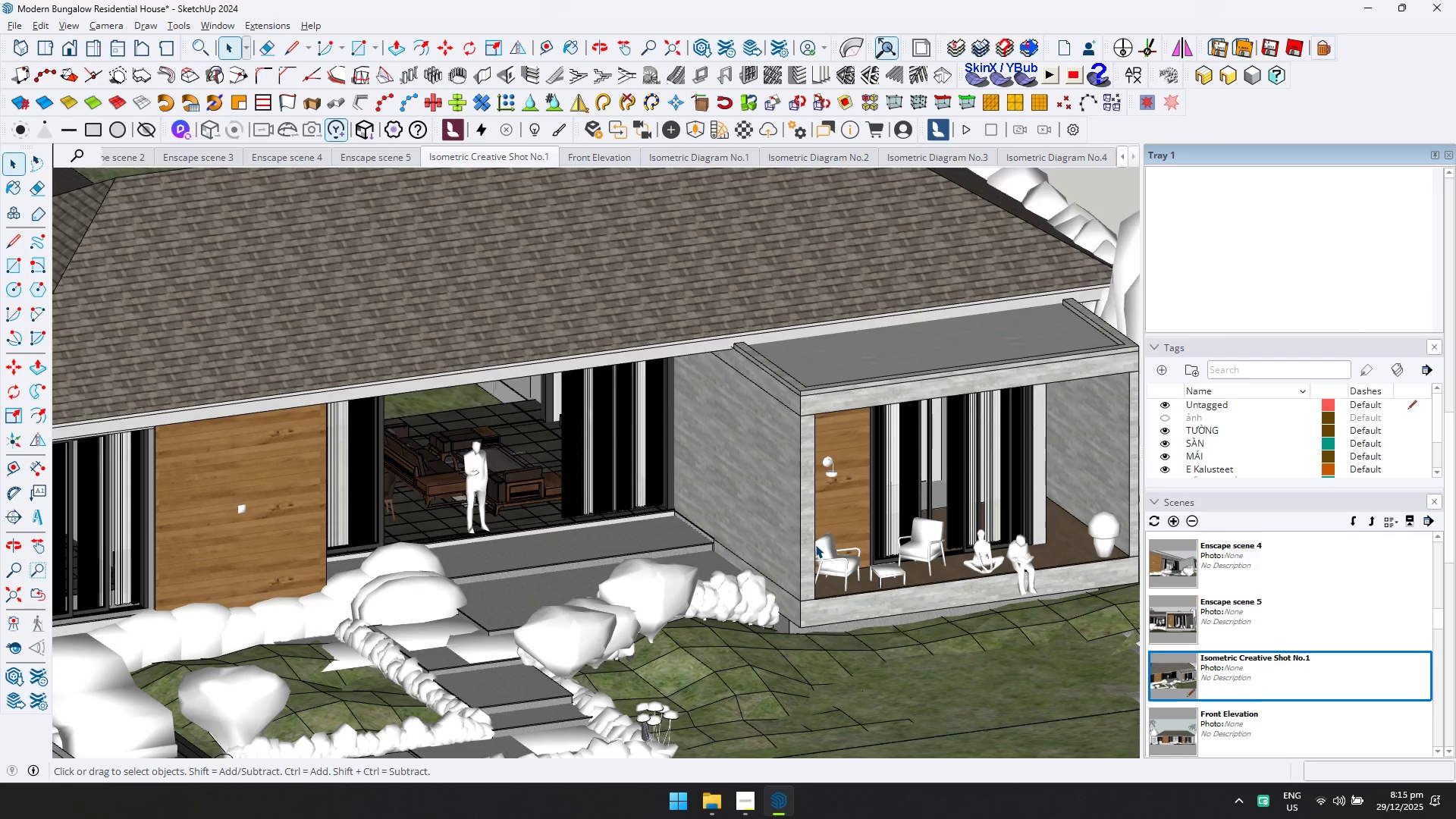 
key(Control+S)
 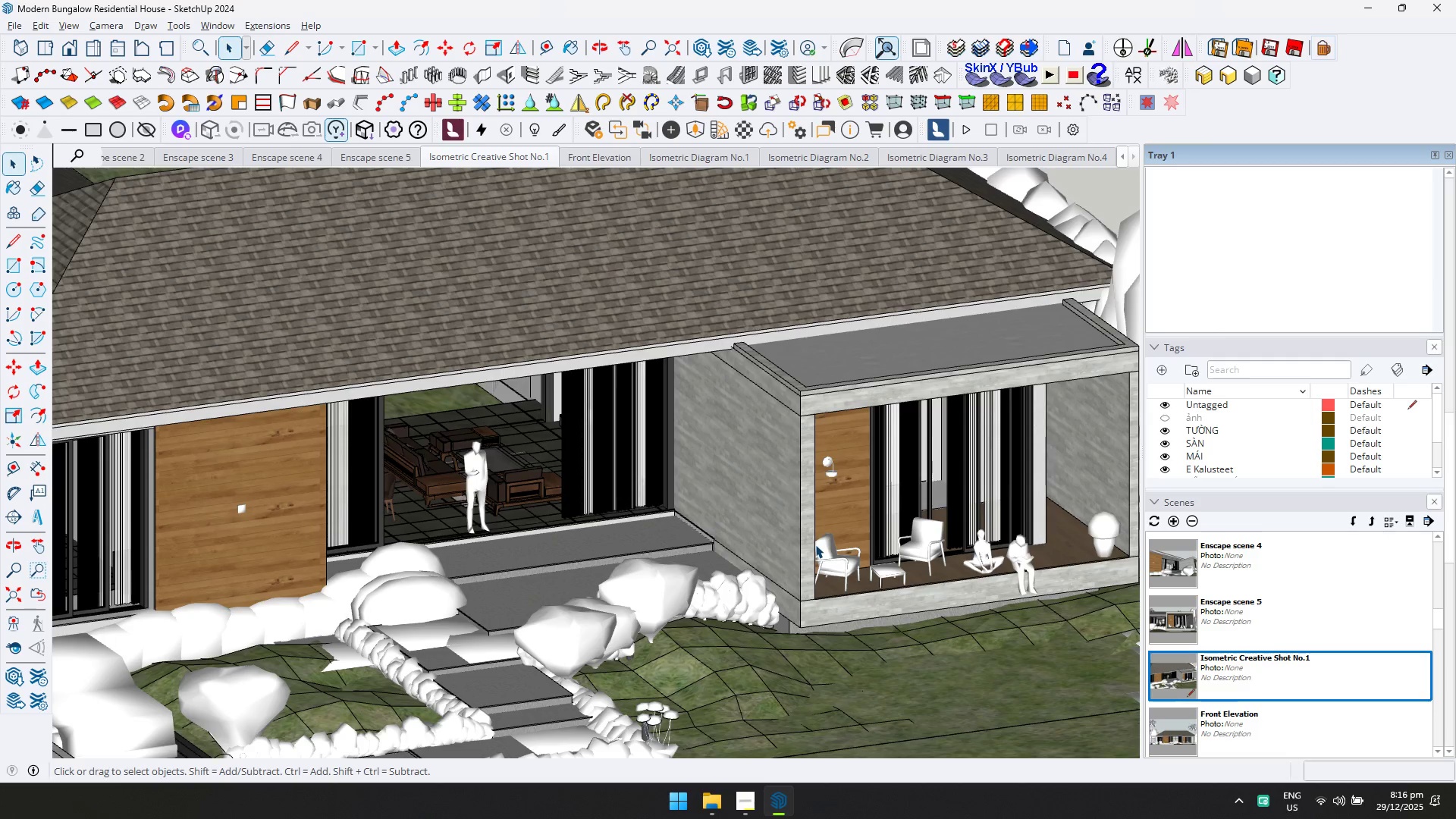 
wait(15.81)
 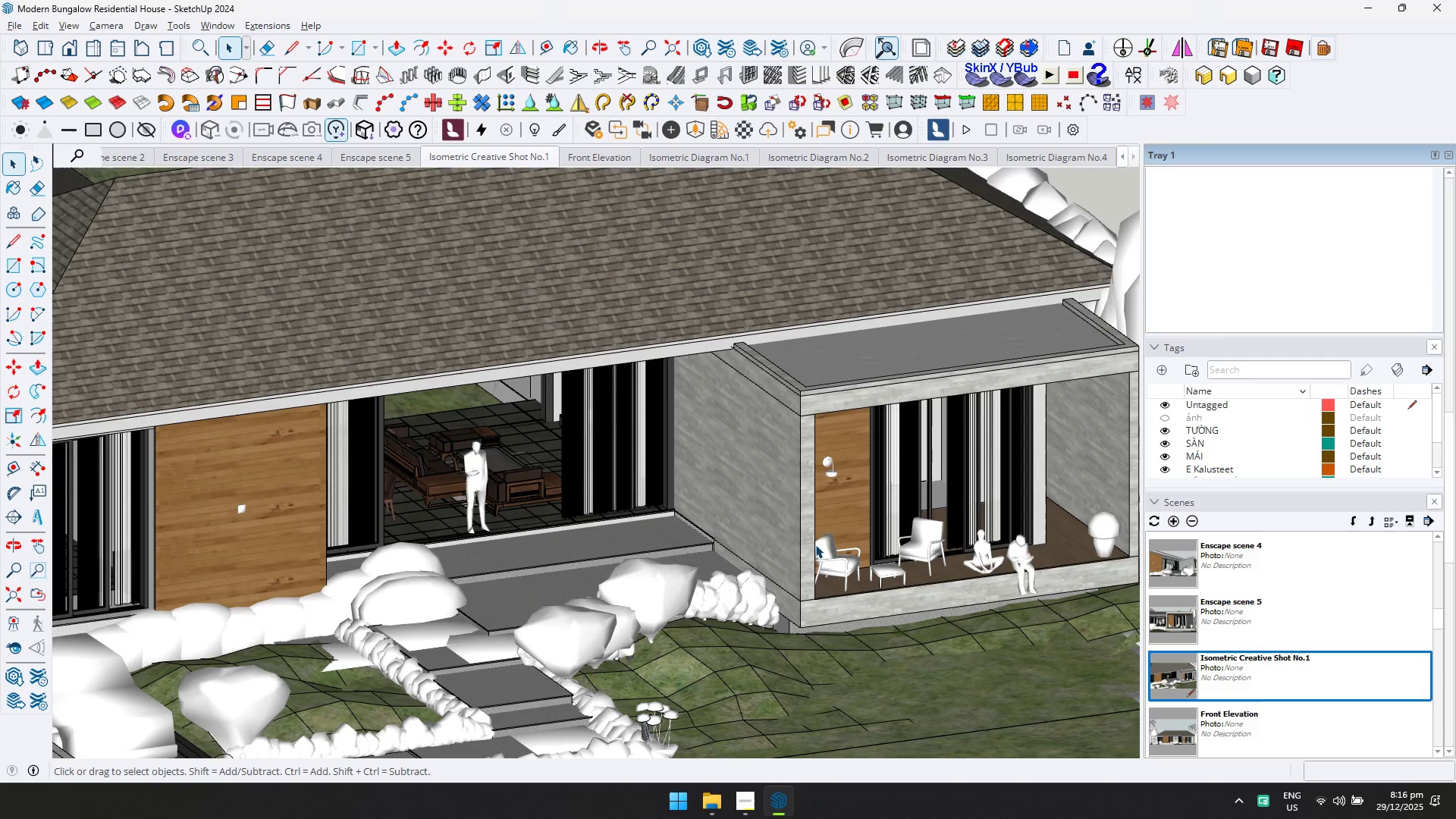 
key(Alt+Tab)
 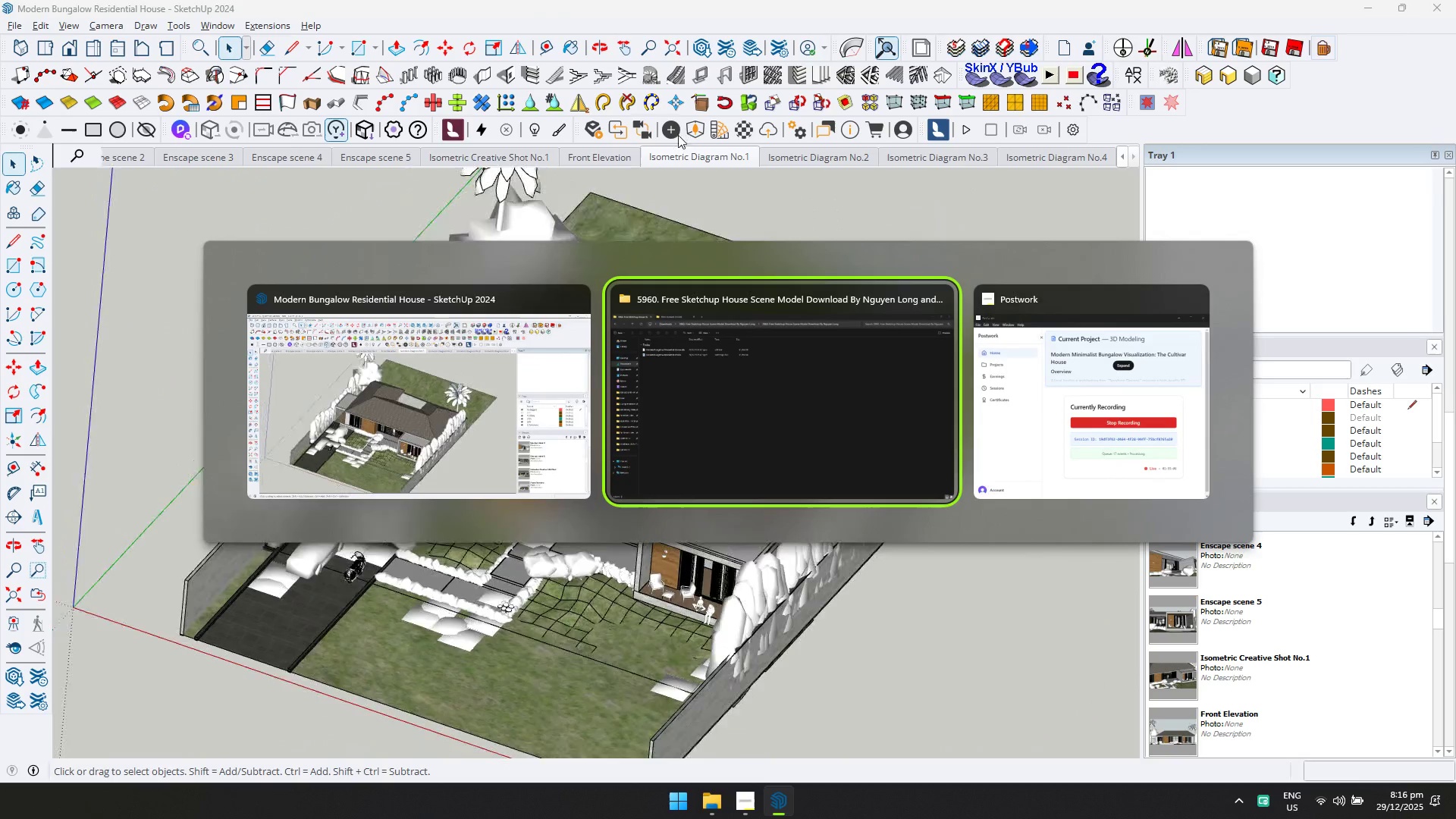 
key(Alt+Tab)